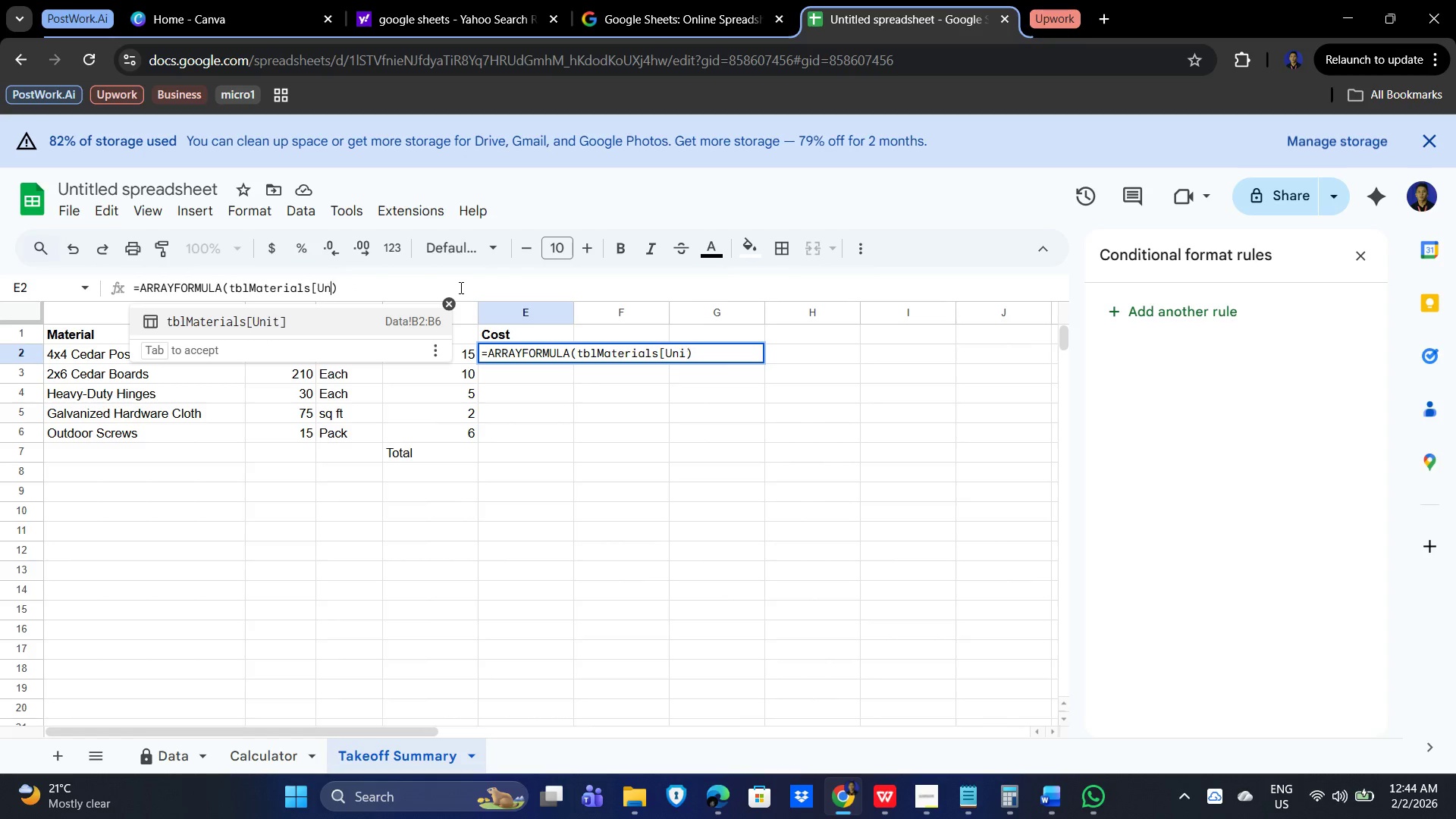 
key(Backspace)
 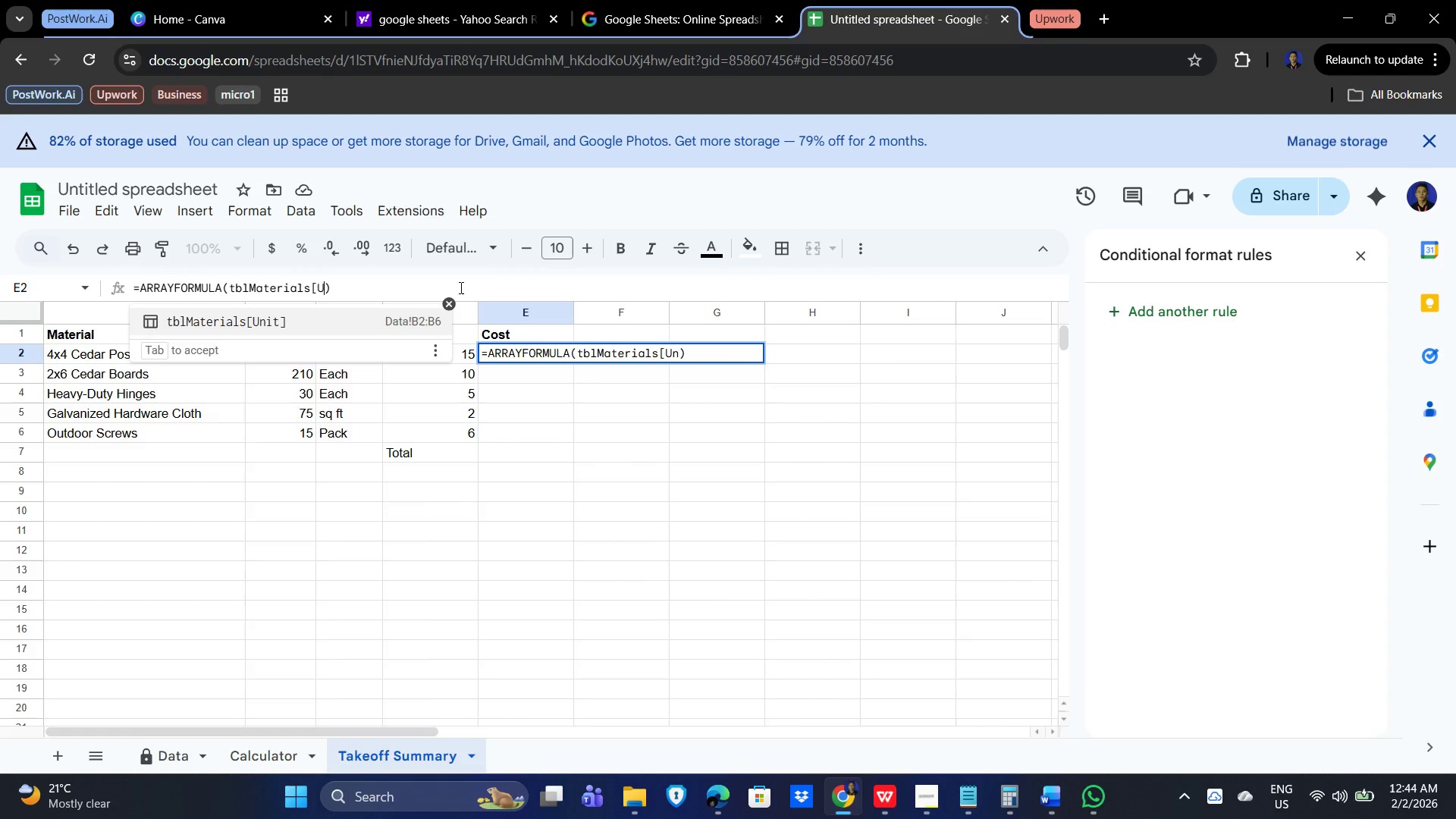 
key(Backspace)
 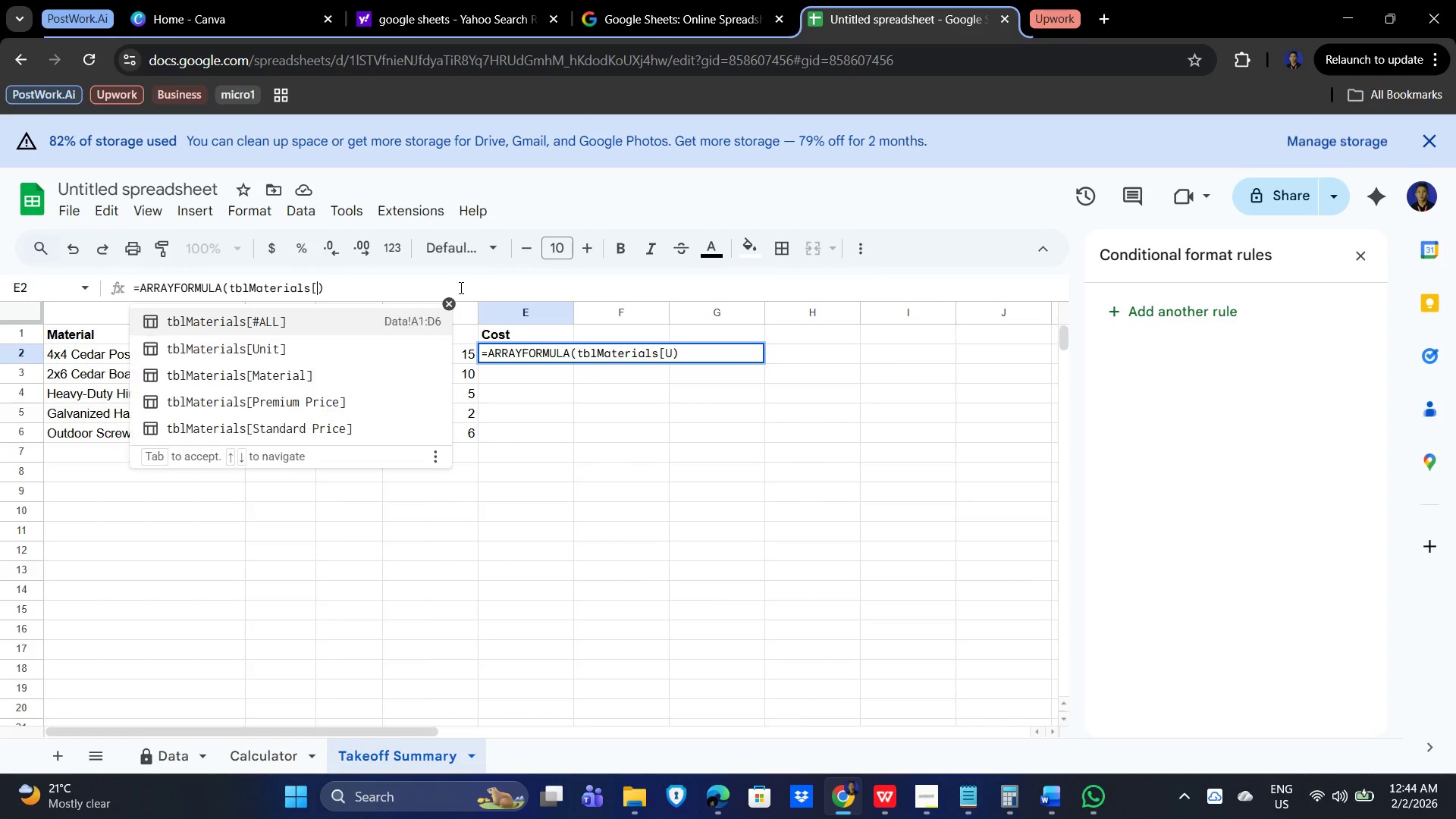 
key(Backspace)
 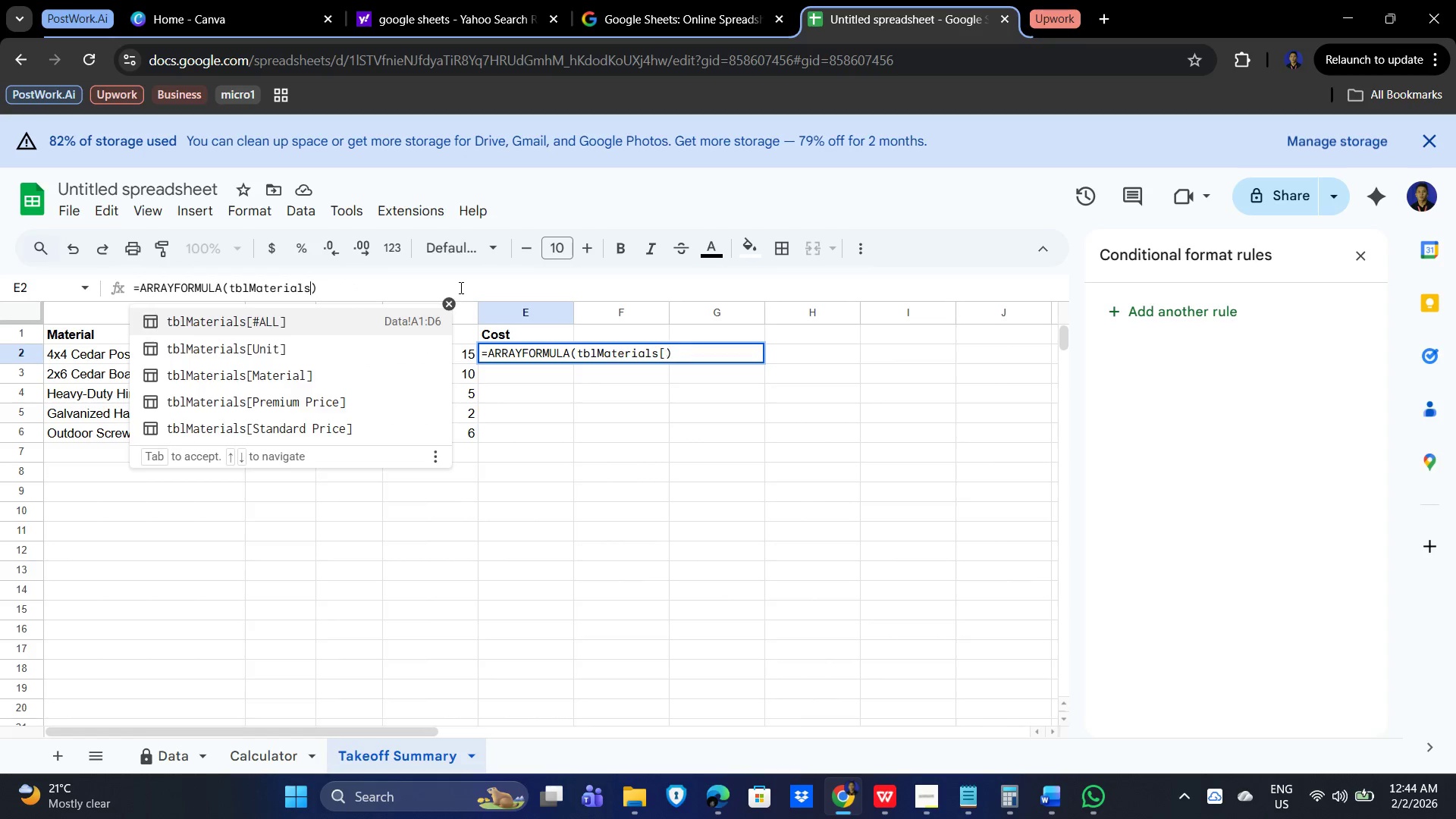 
key(Backspace)
 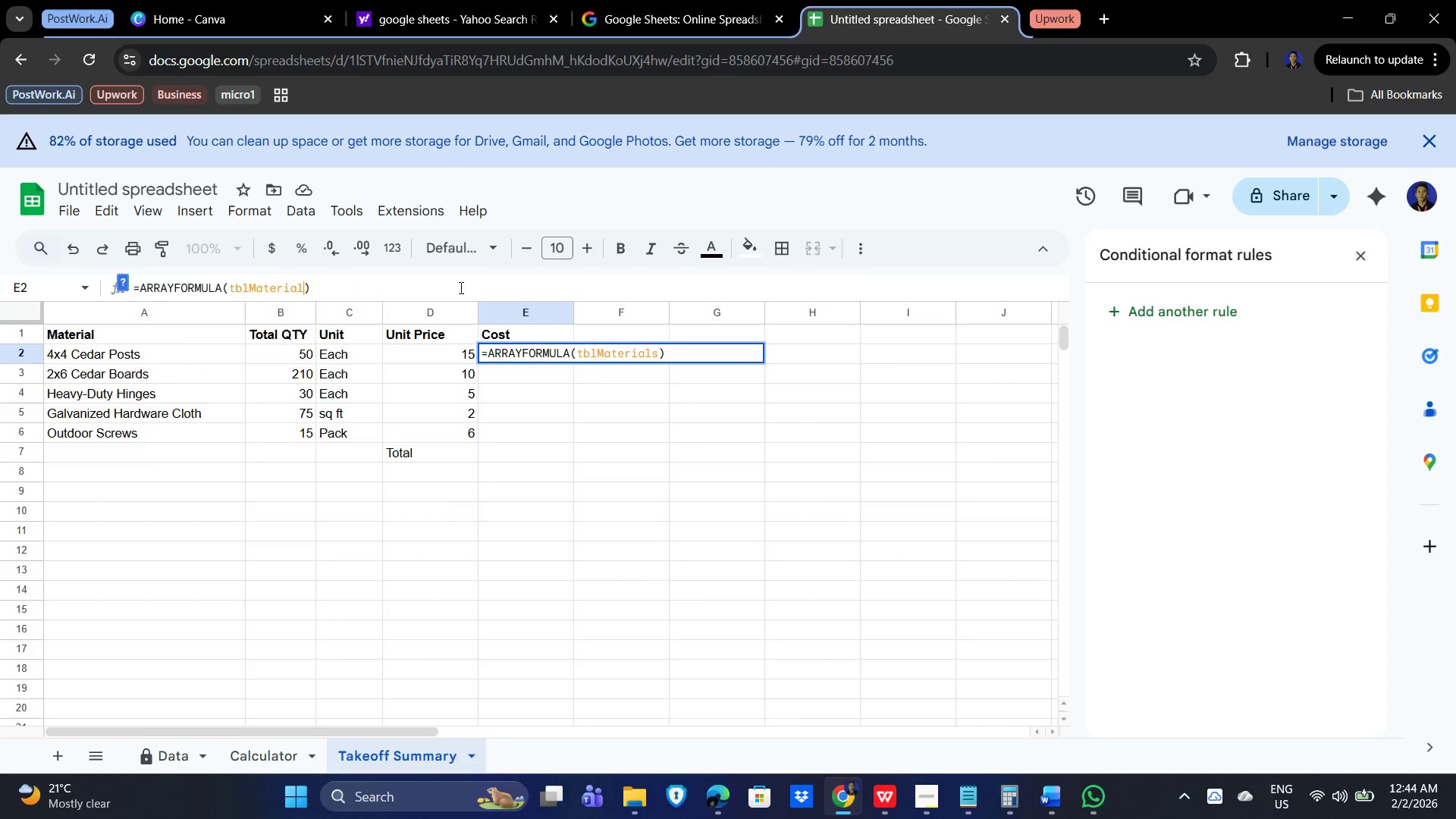 
key(Backspace)
 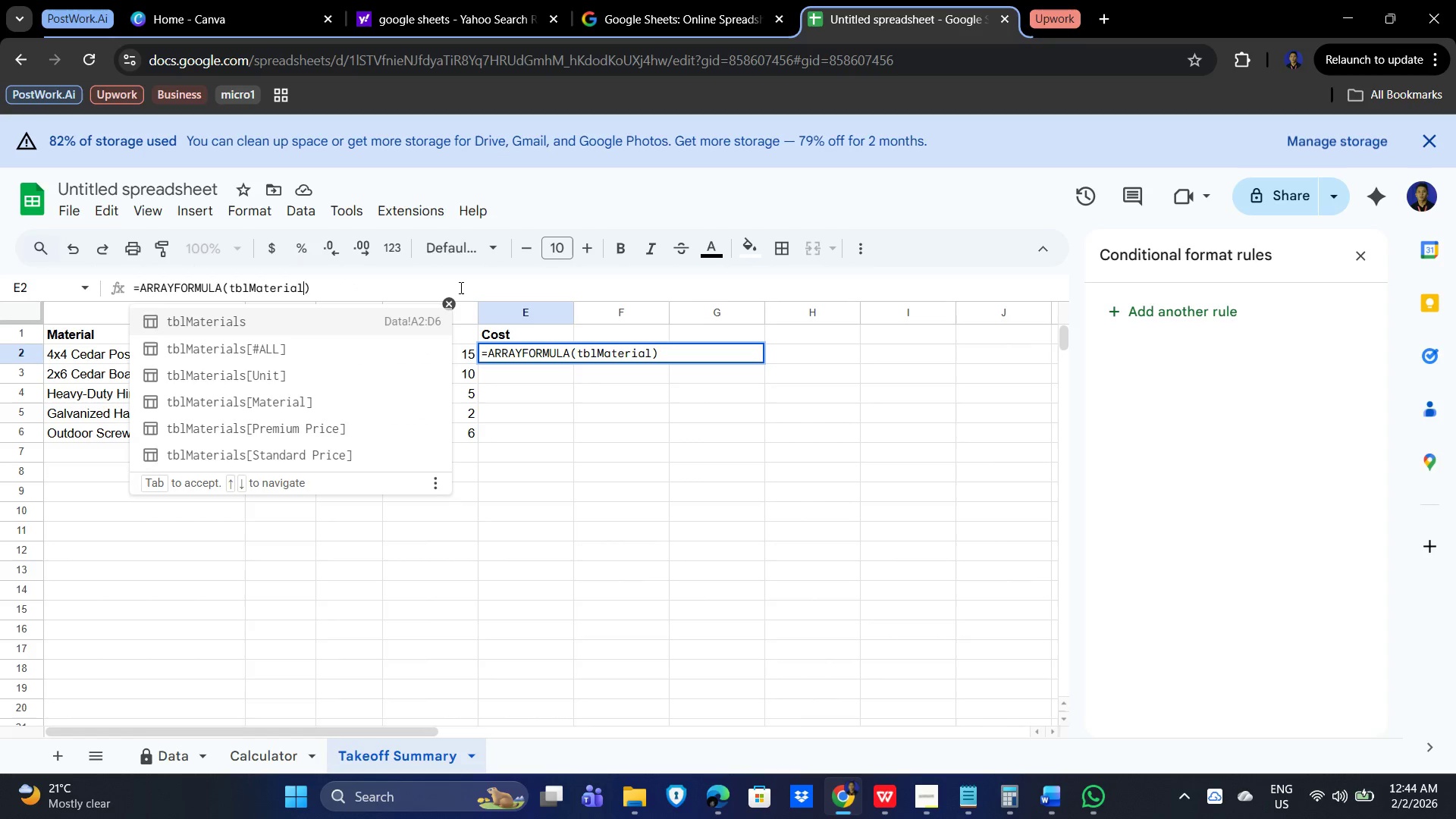 
key(Backspace)
 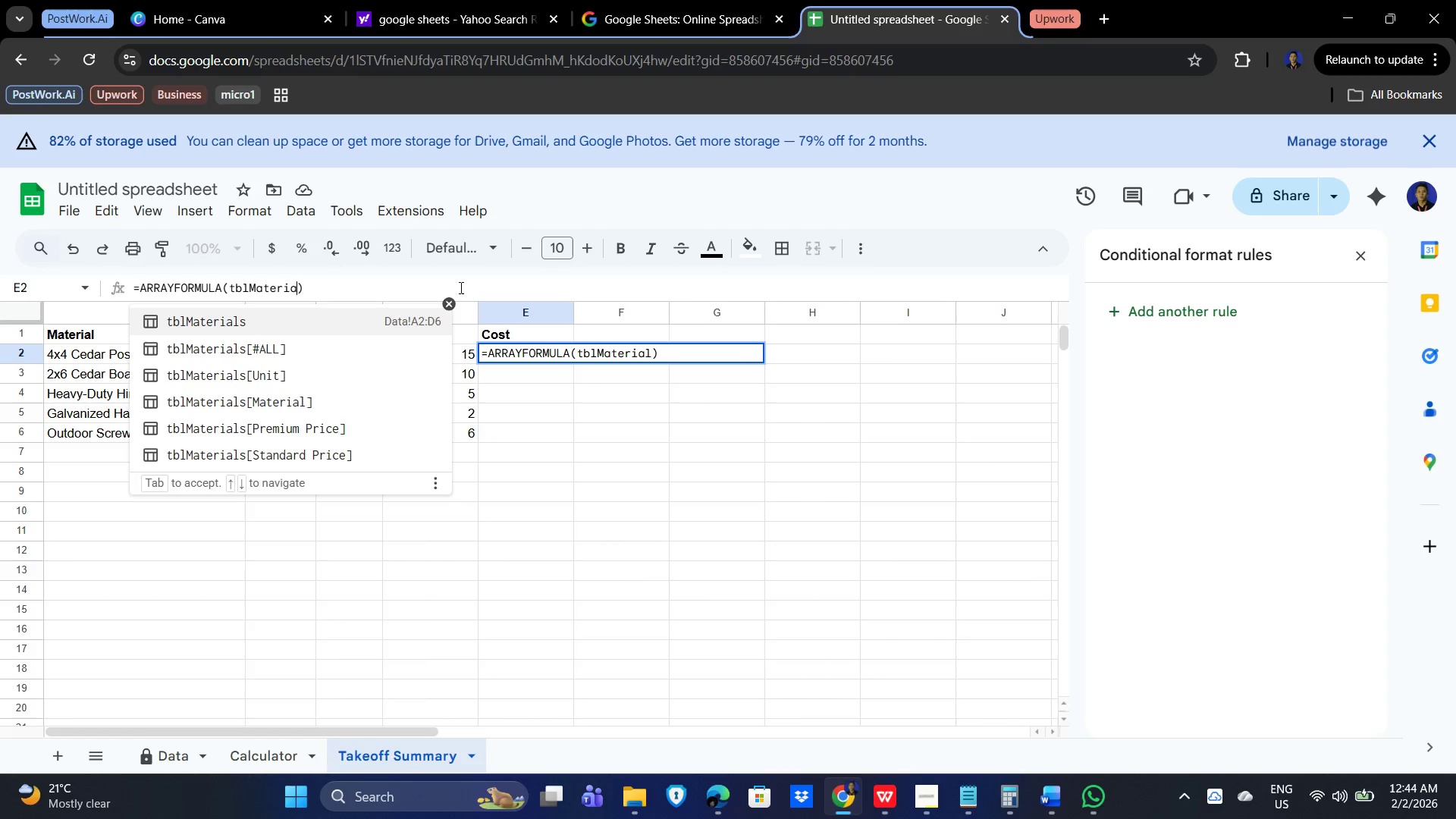 
key(Backspace)
 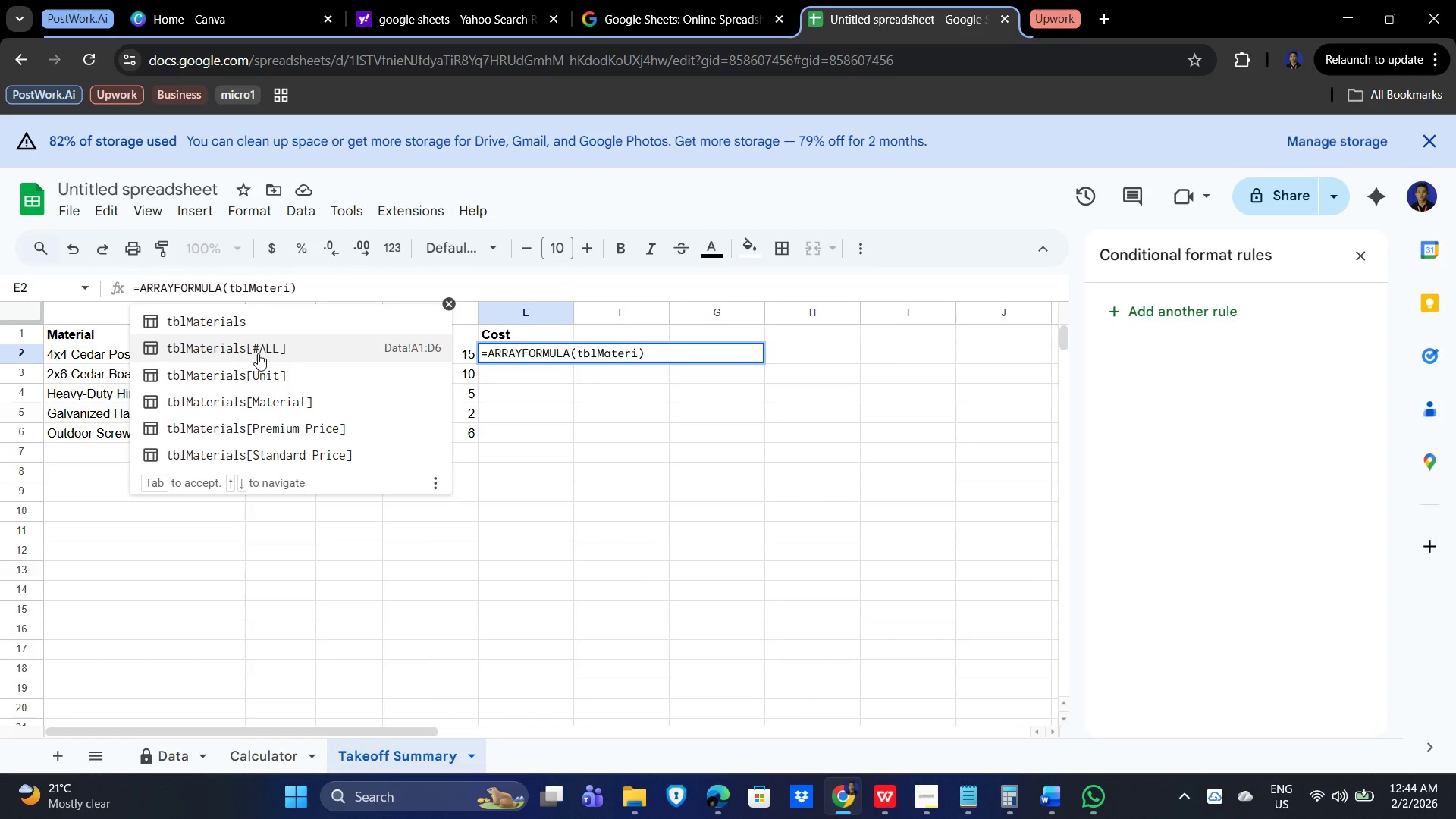 
left_click_drag(start_coordinate=[312, 283], to_coordinate=[232, 287])
 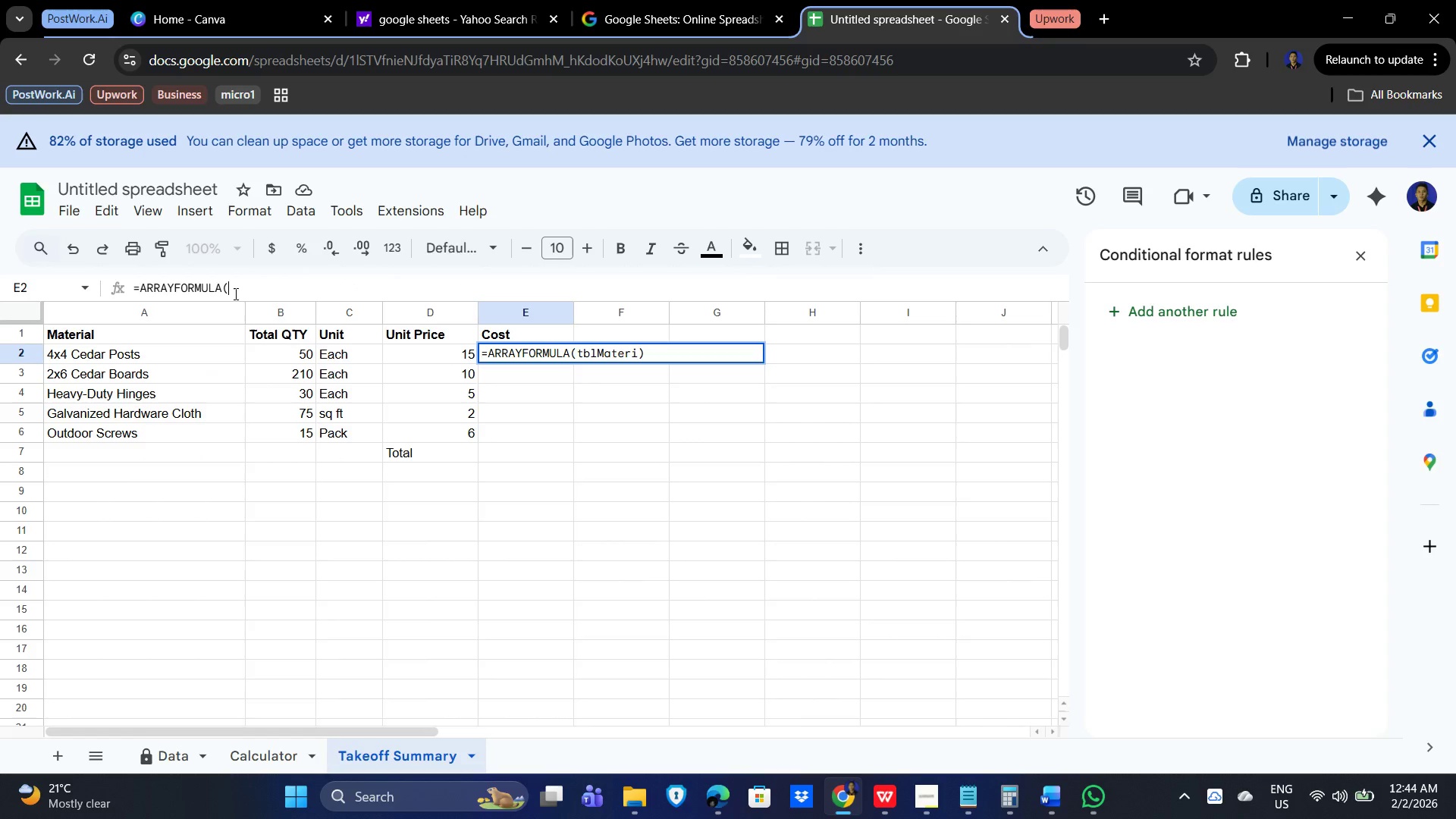 
key(Backspace)
type(qt)
 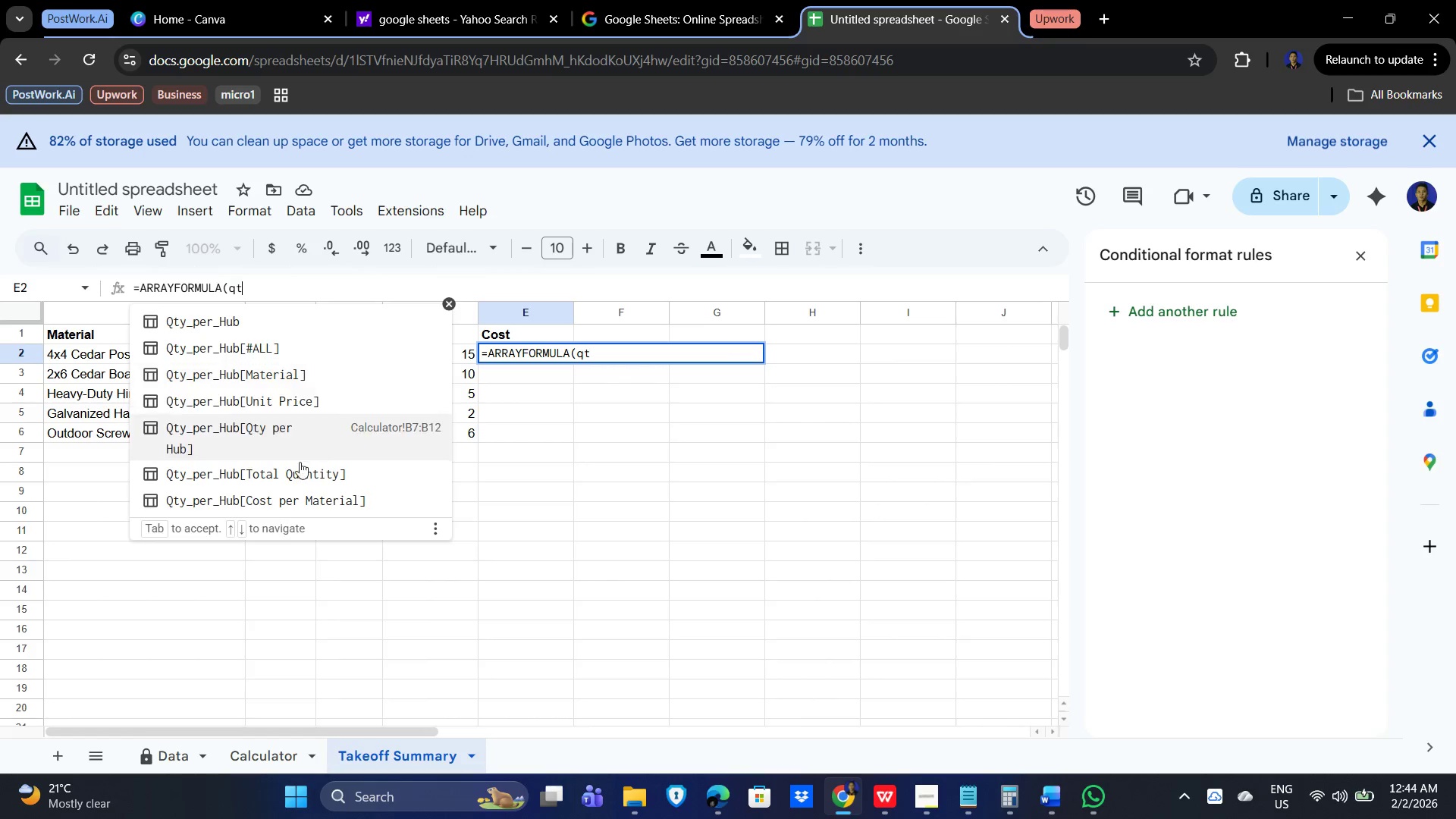 
scroll: coordinate [287, 466], scroll_direction: down, amount: 1.0
 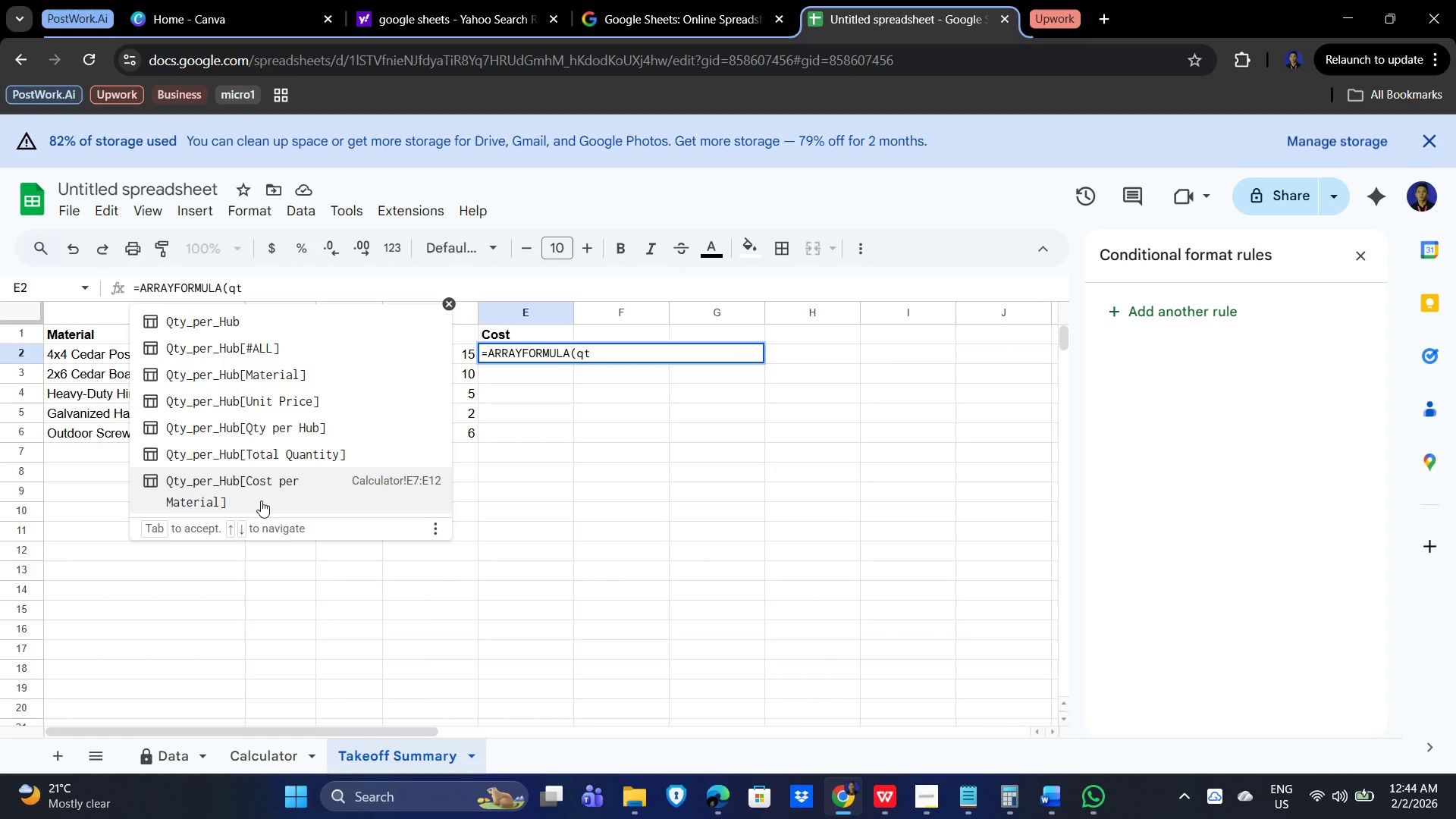 
left_click([261, 500])
 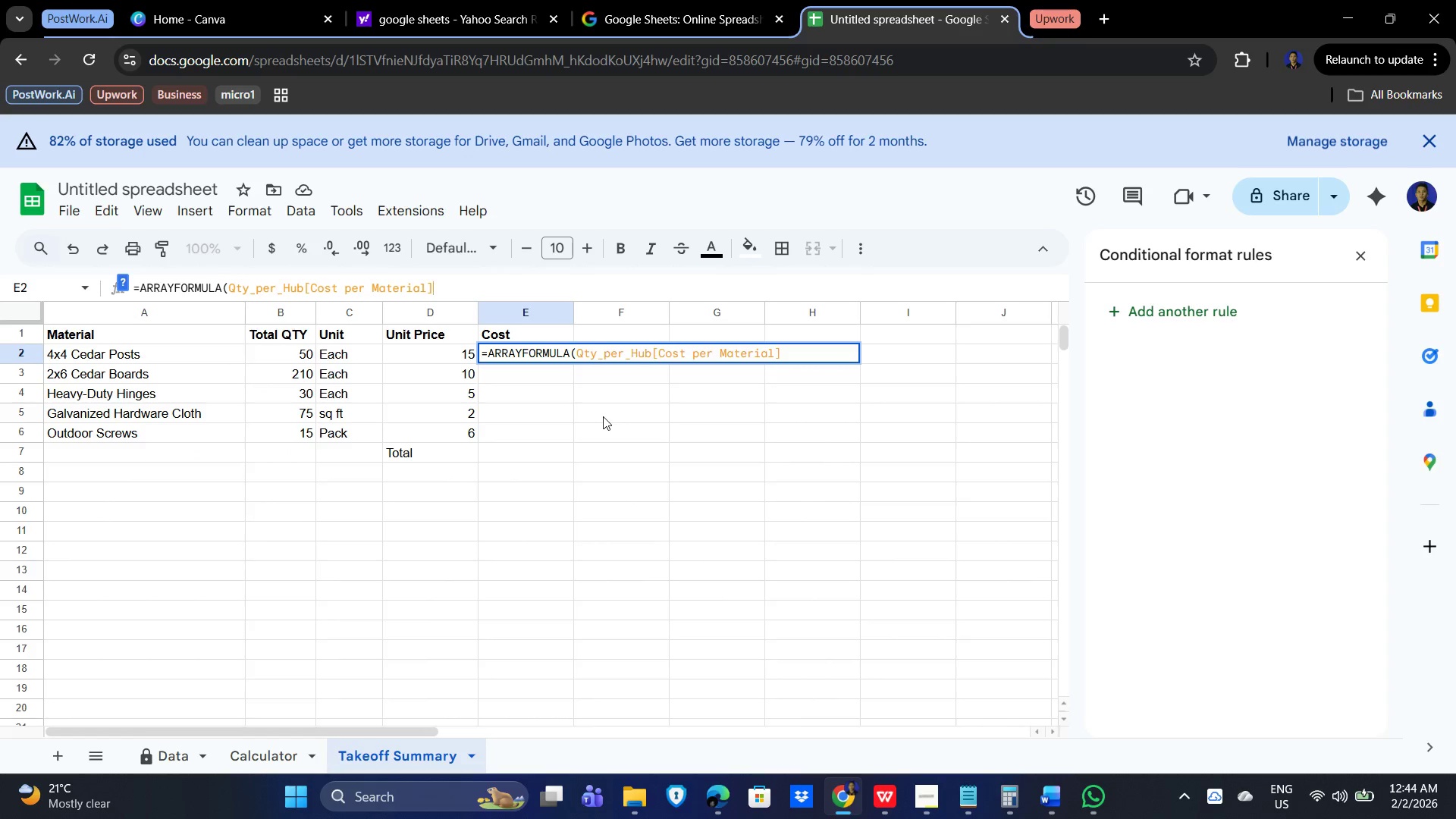 
key(Enter)
 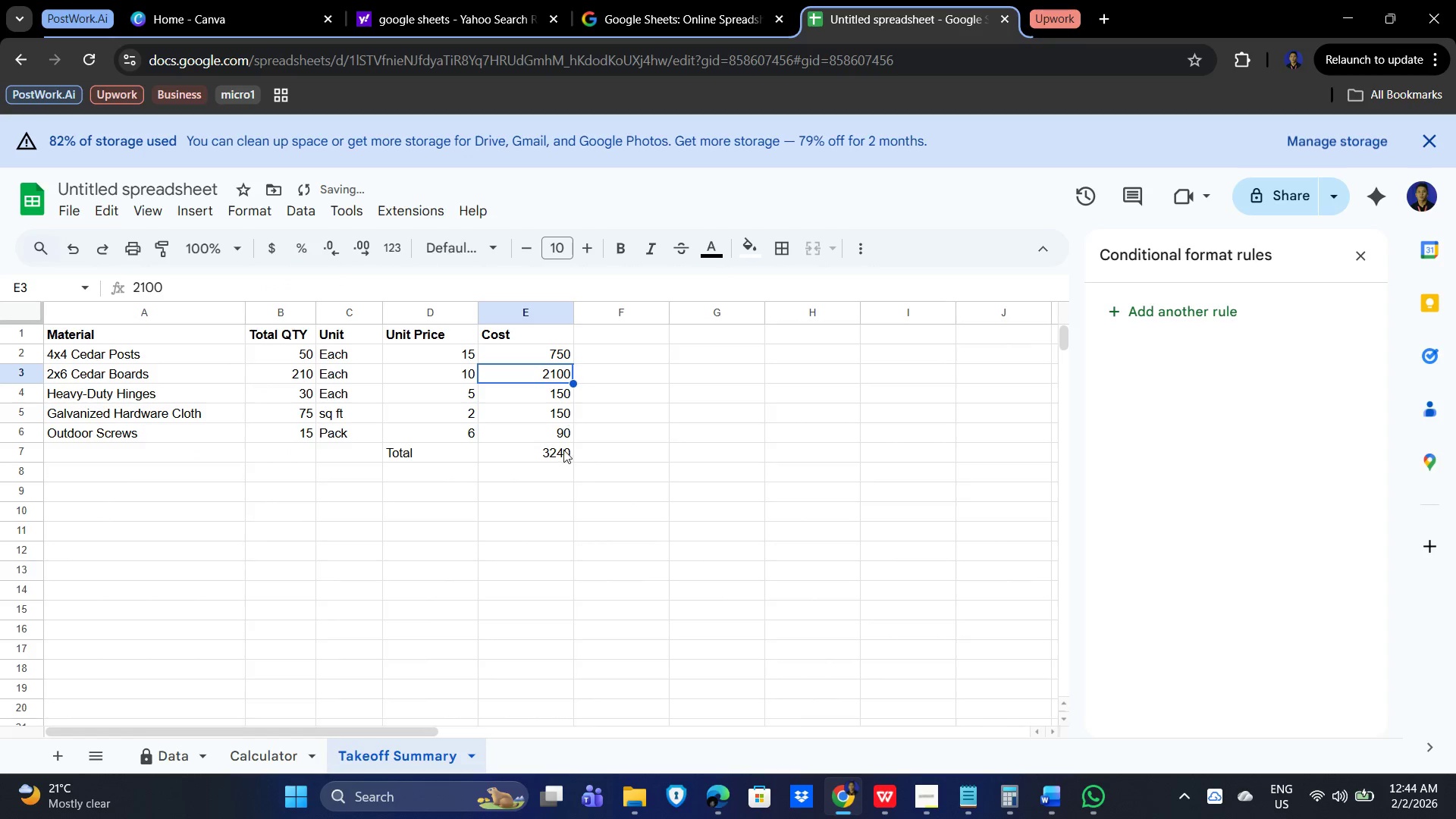 